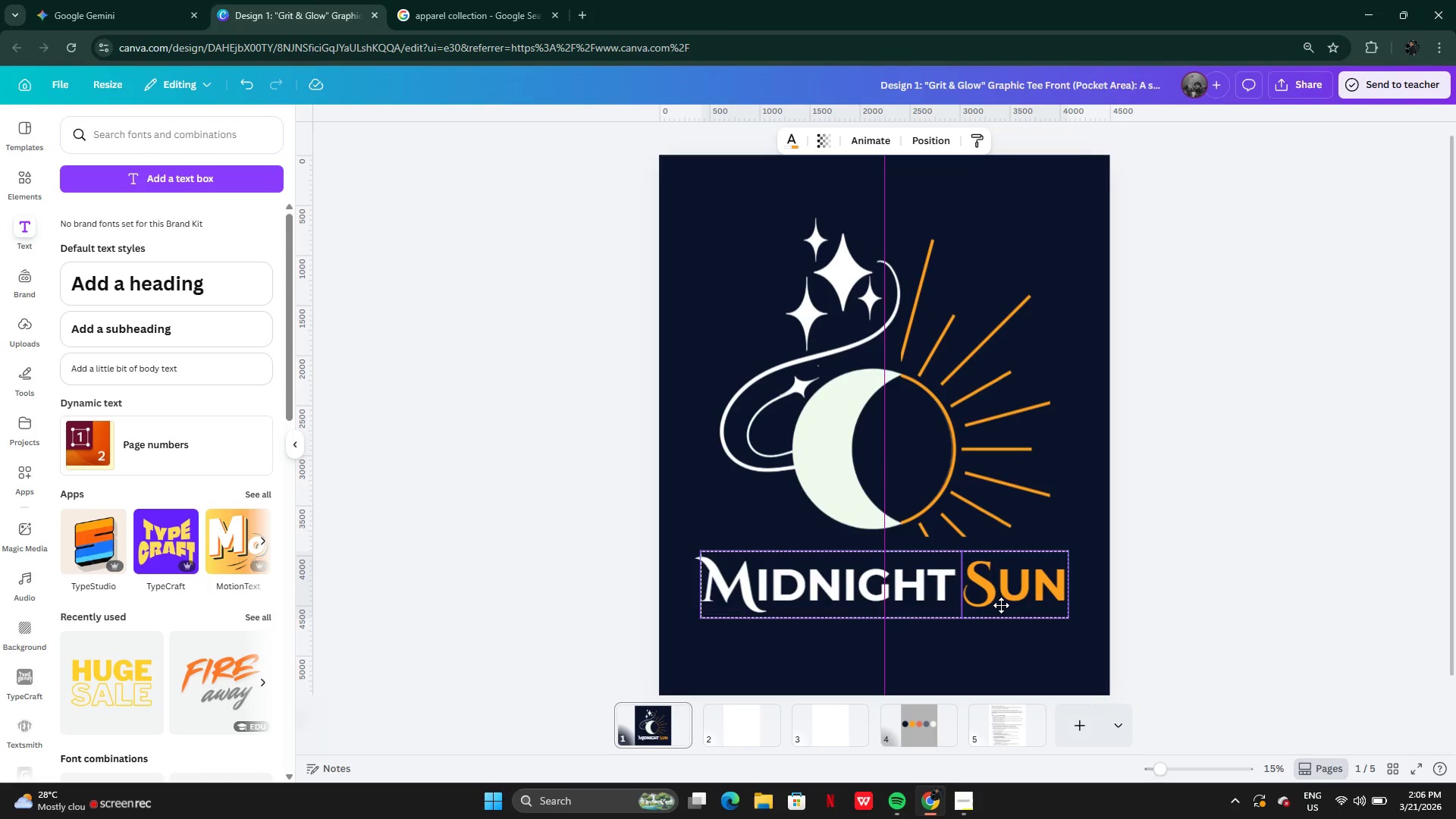 
wait(8.14)
 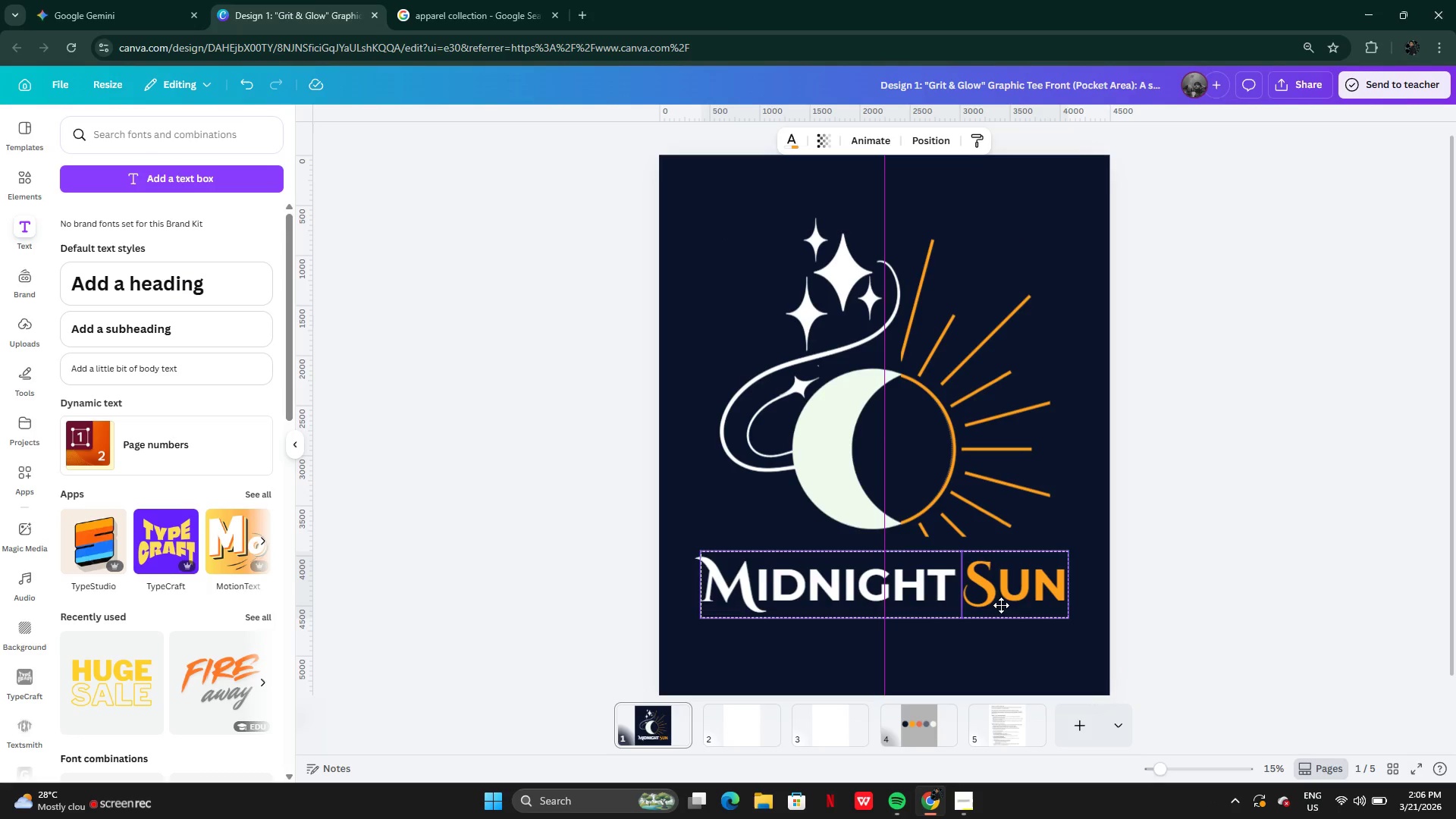 
left_click([1208, 582])
 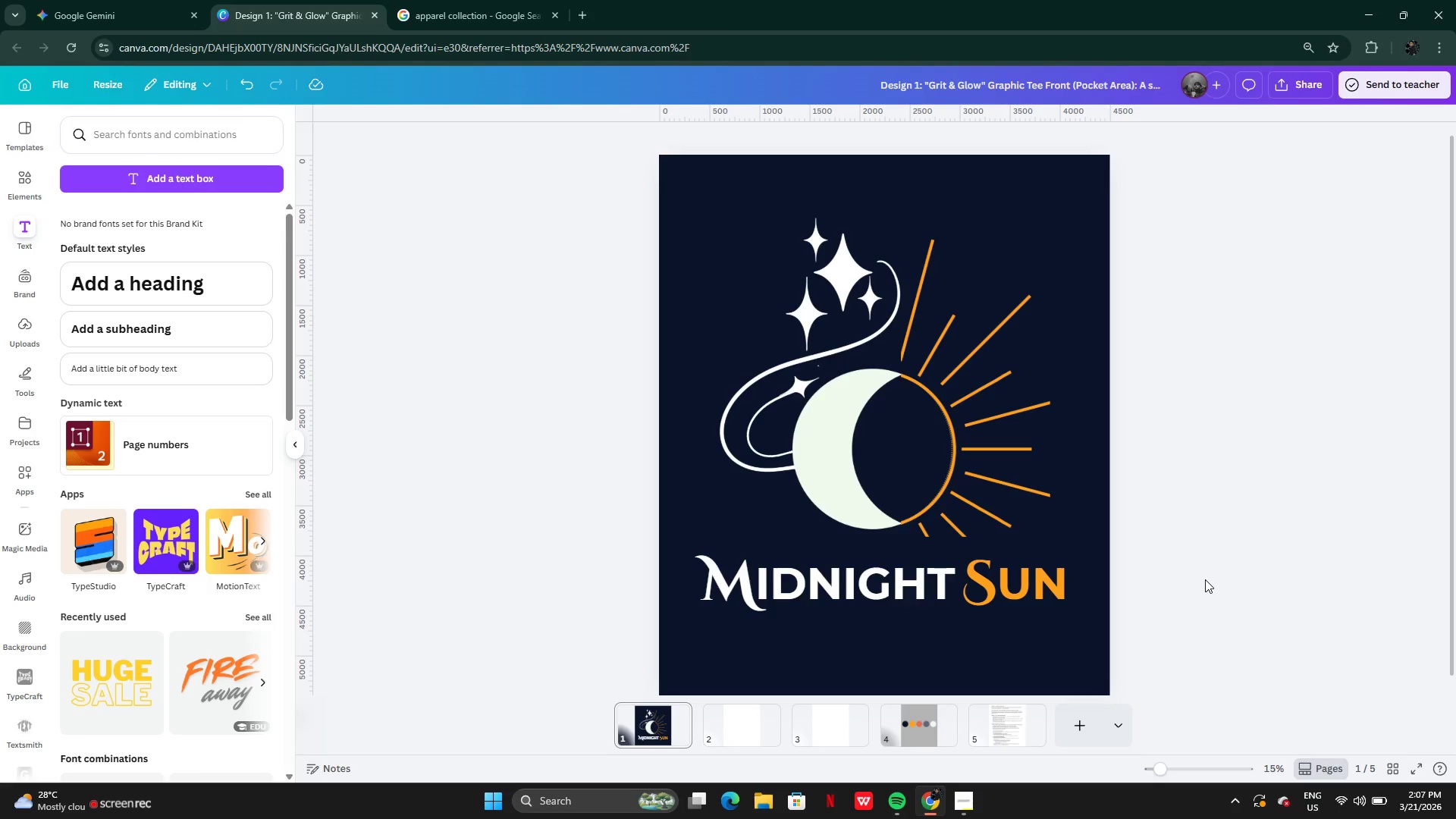 
wait(10.48)
 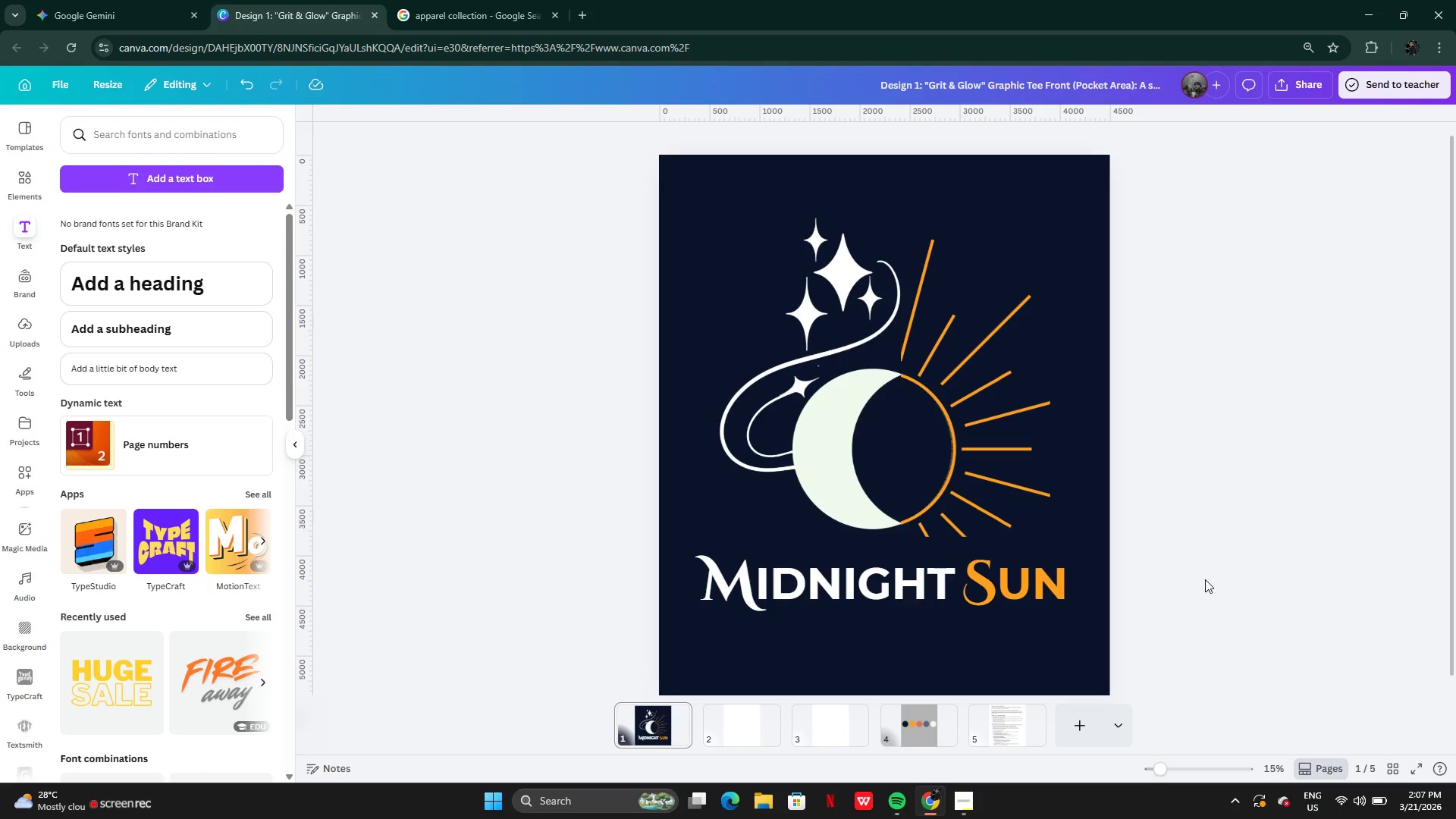 
left_click([971, 798])
 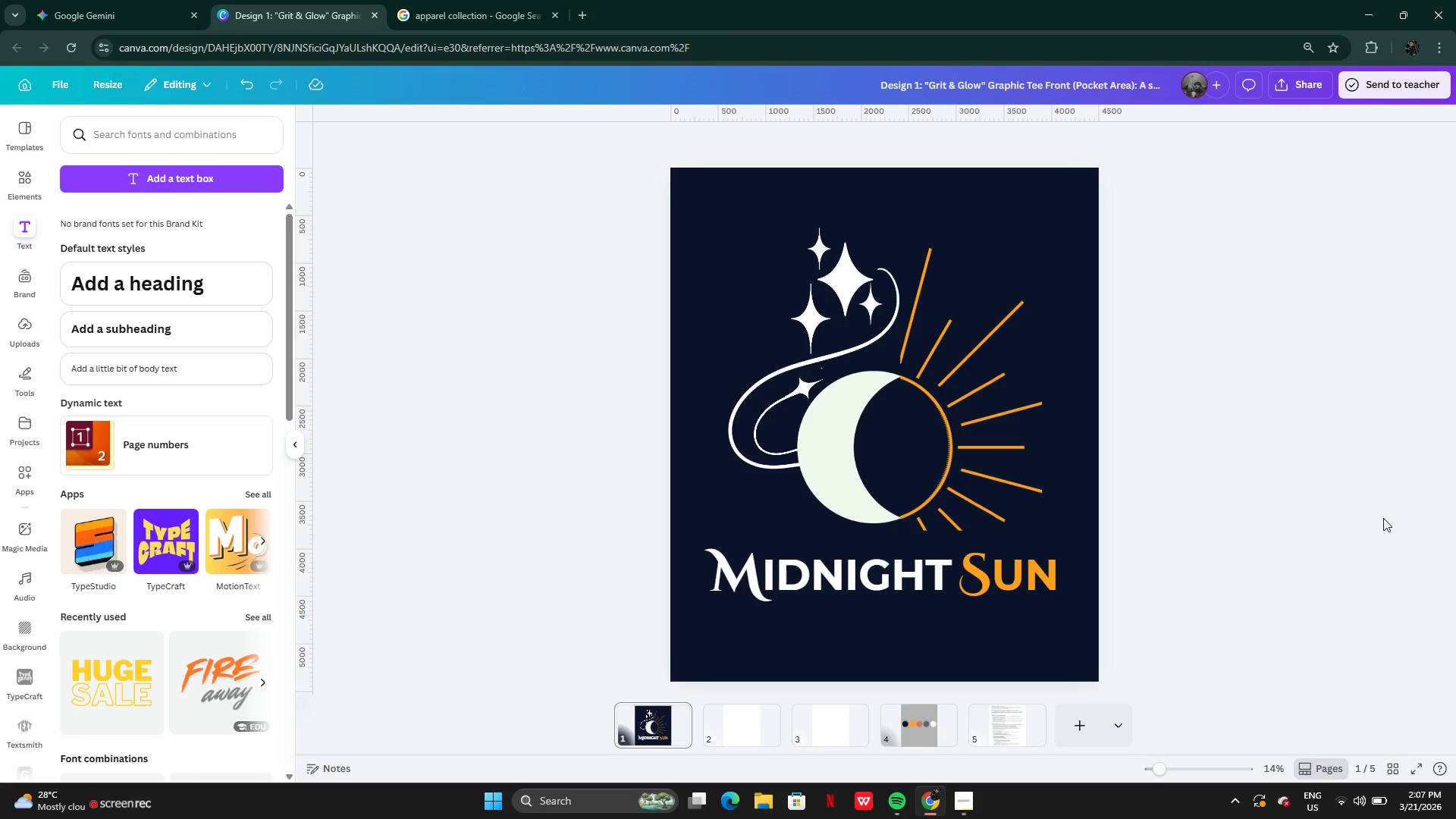 
wait(49.28)
 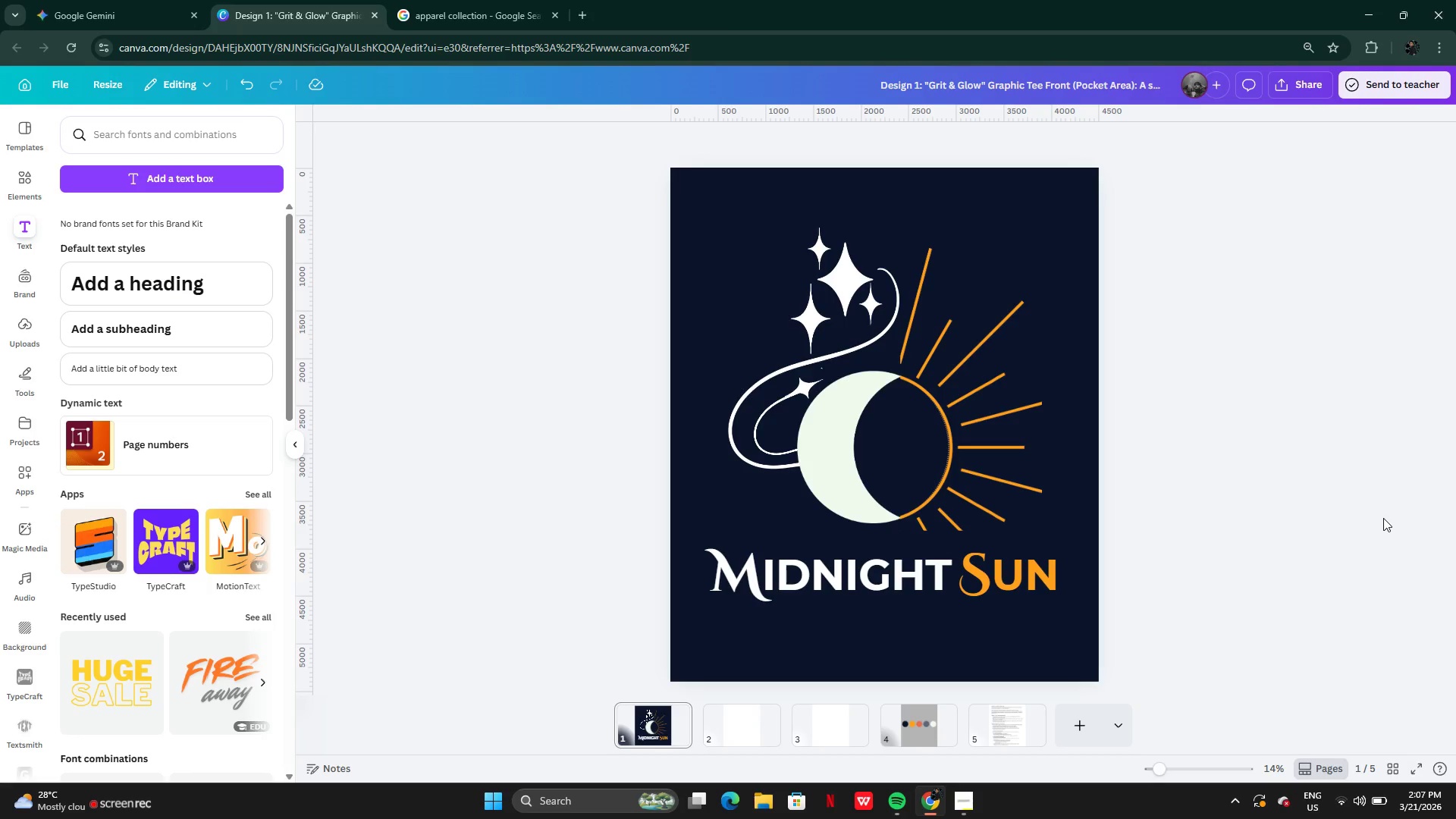 
left_click([962, 811])